 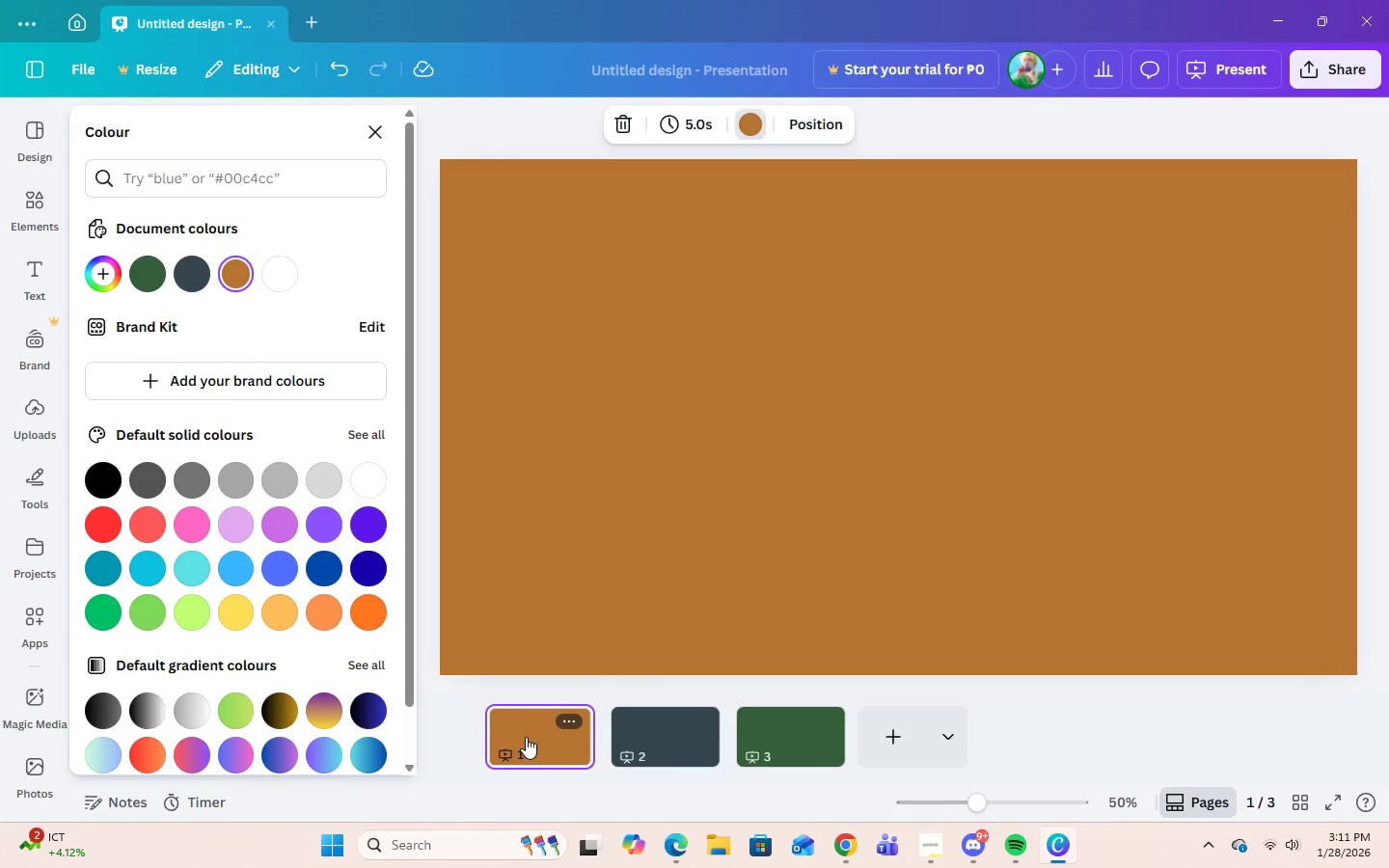 
left_click([25, 497])
 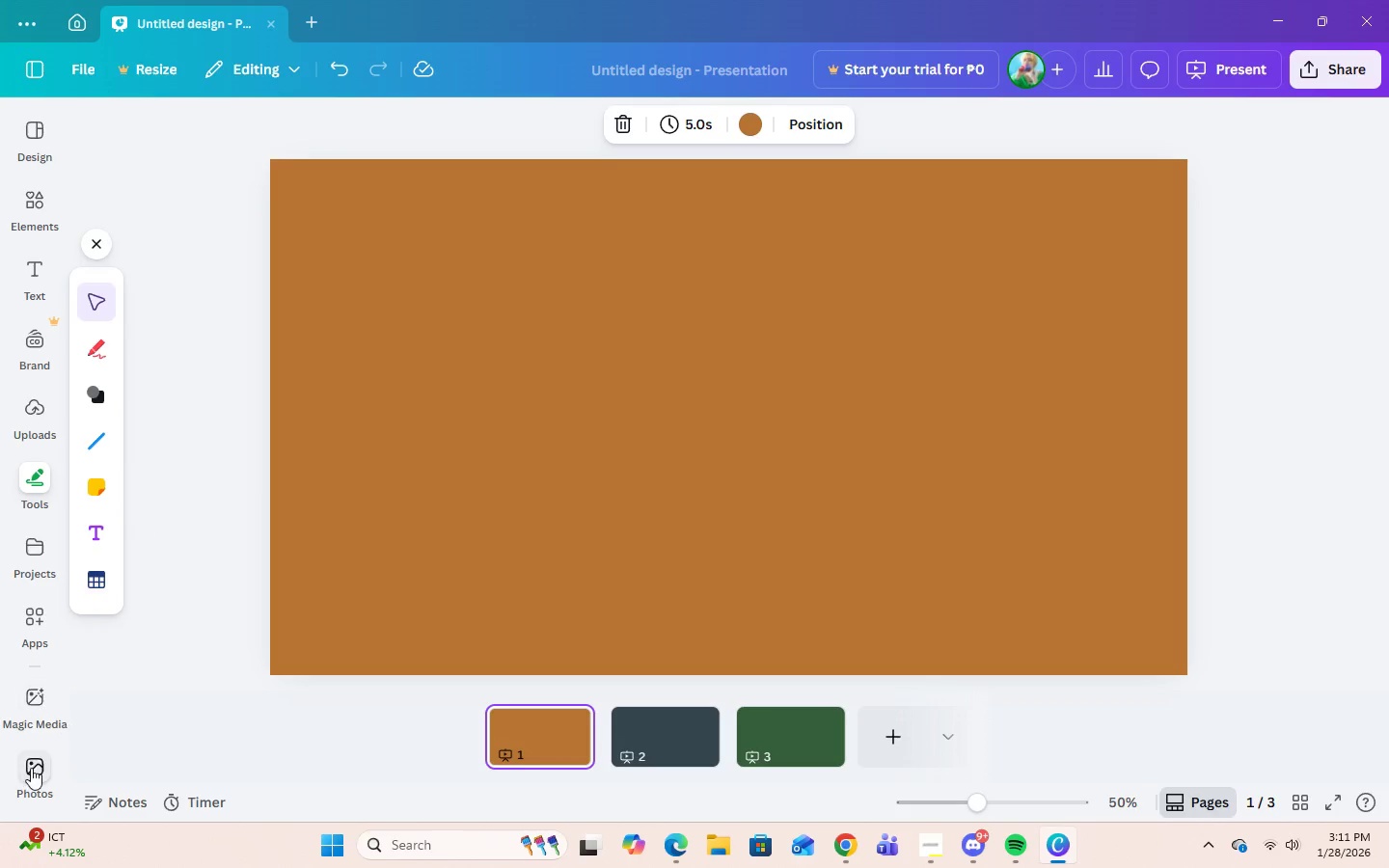 
wait(7.44)
 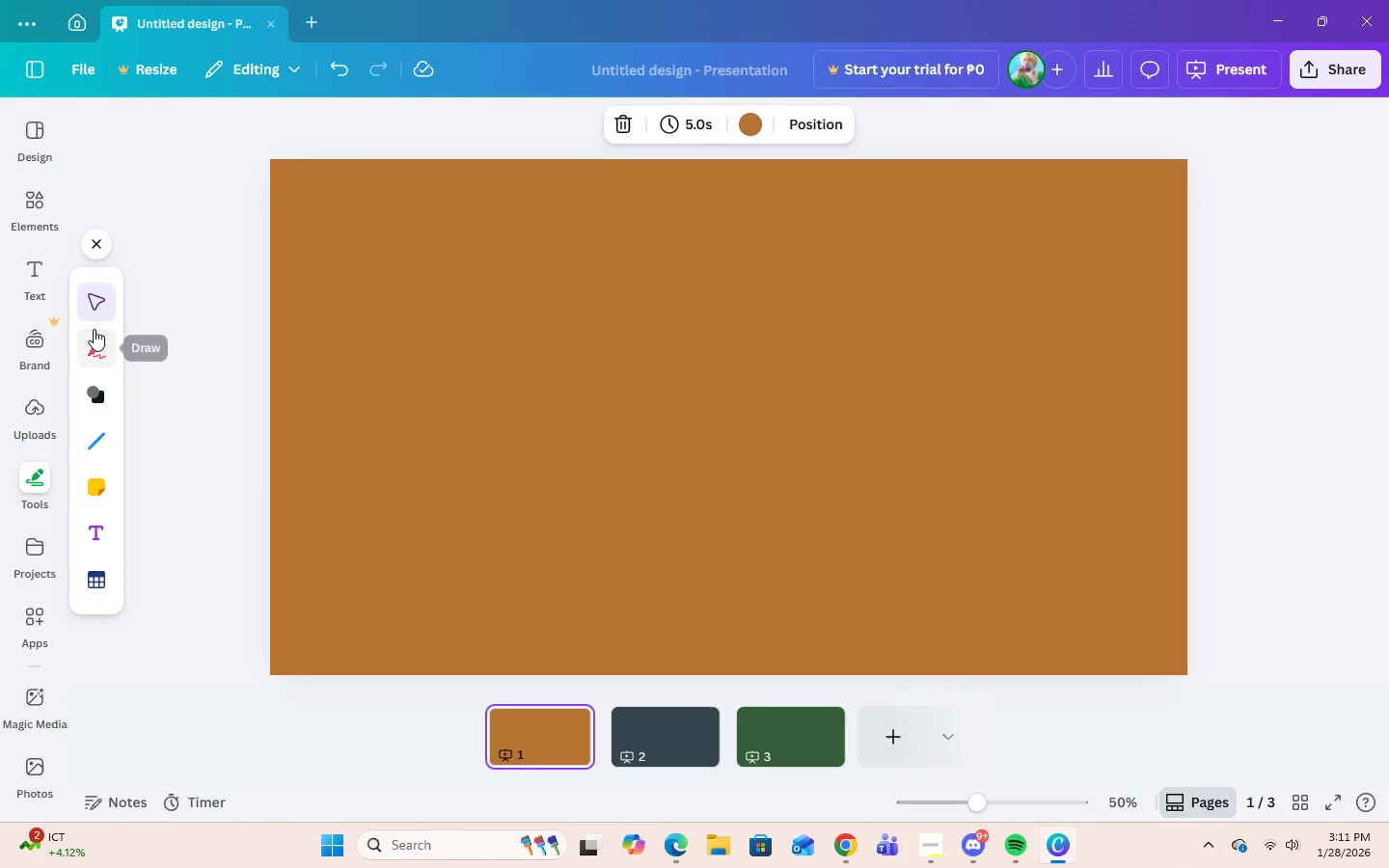 
left_click([21, 636])
 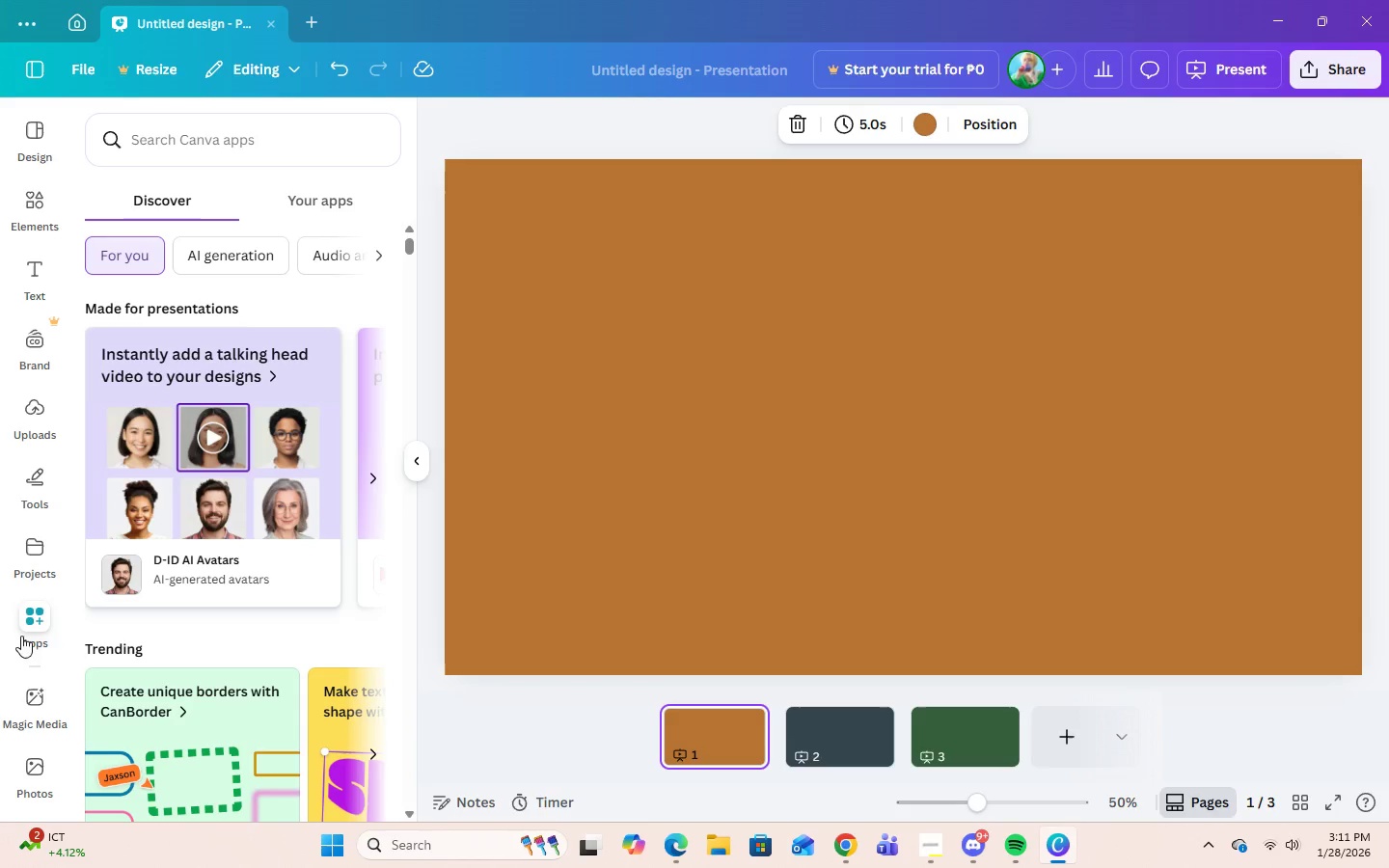 
scroll: coordinate [328, 716], scroll_direction: down, amount: 7.0
 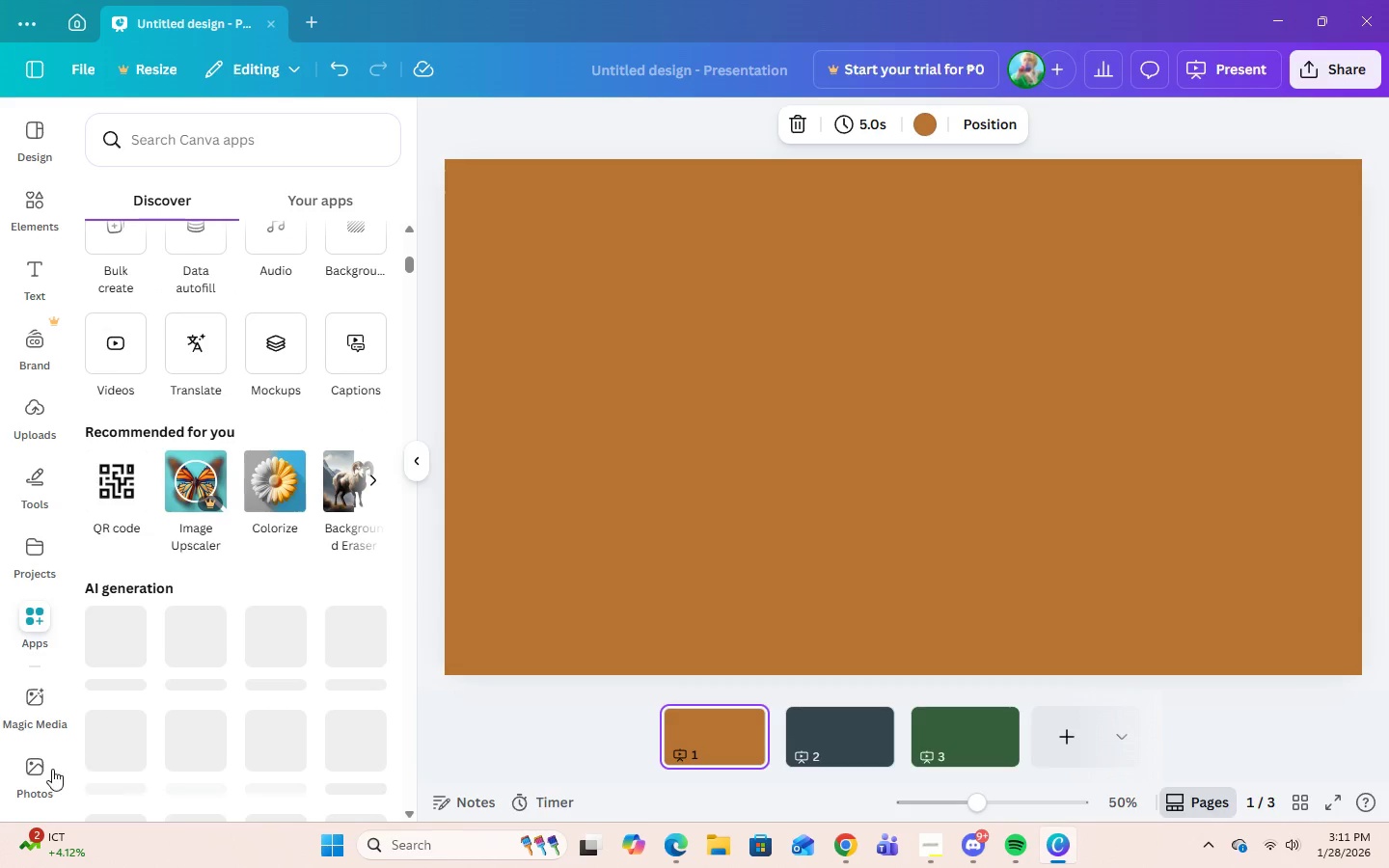 
left_click([51, 769])
 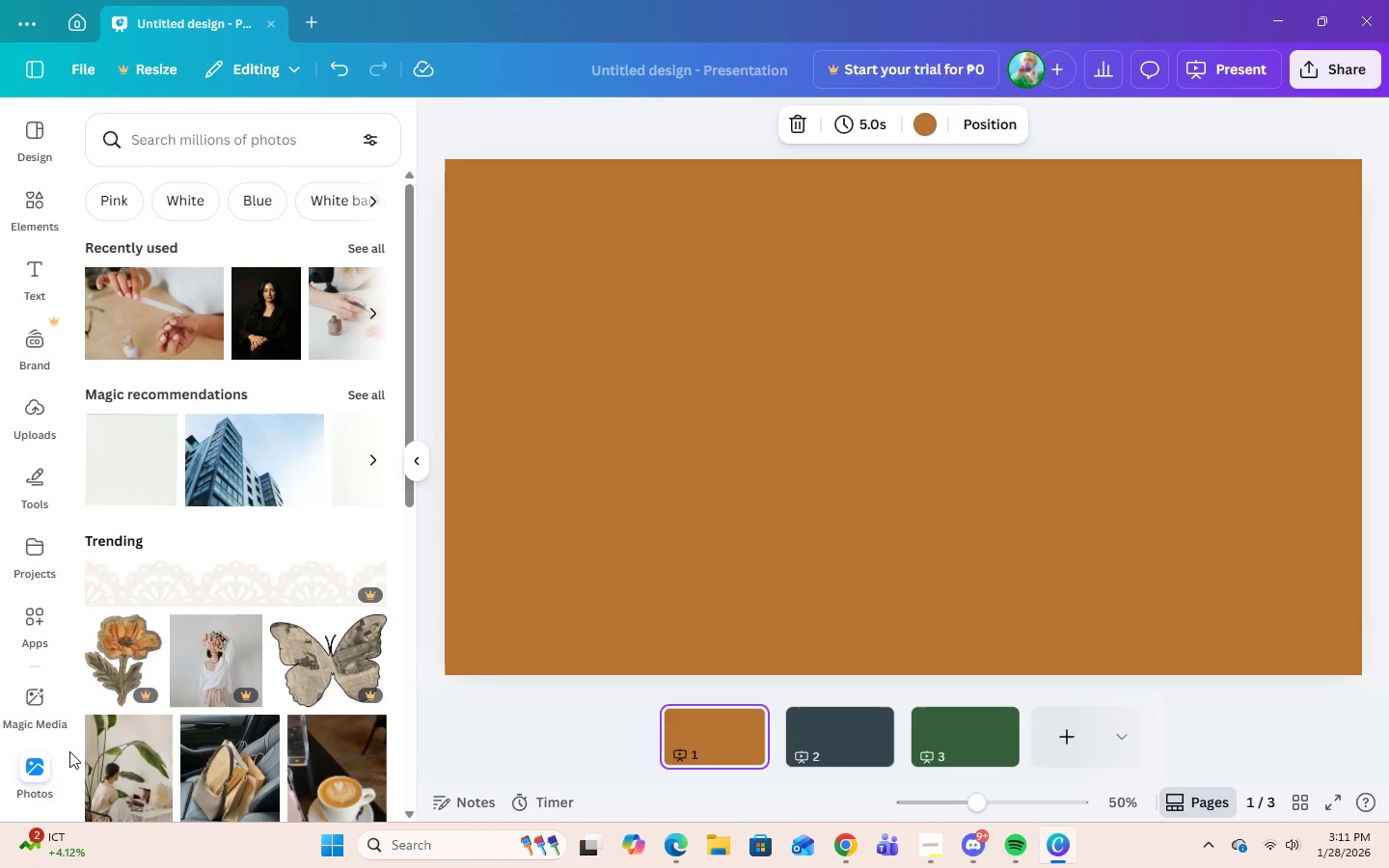 
wait(6.11)
 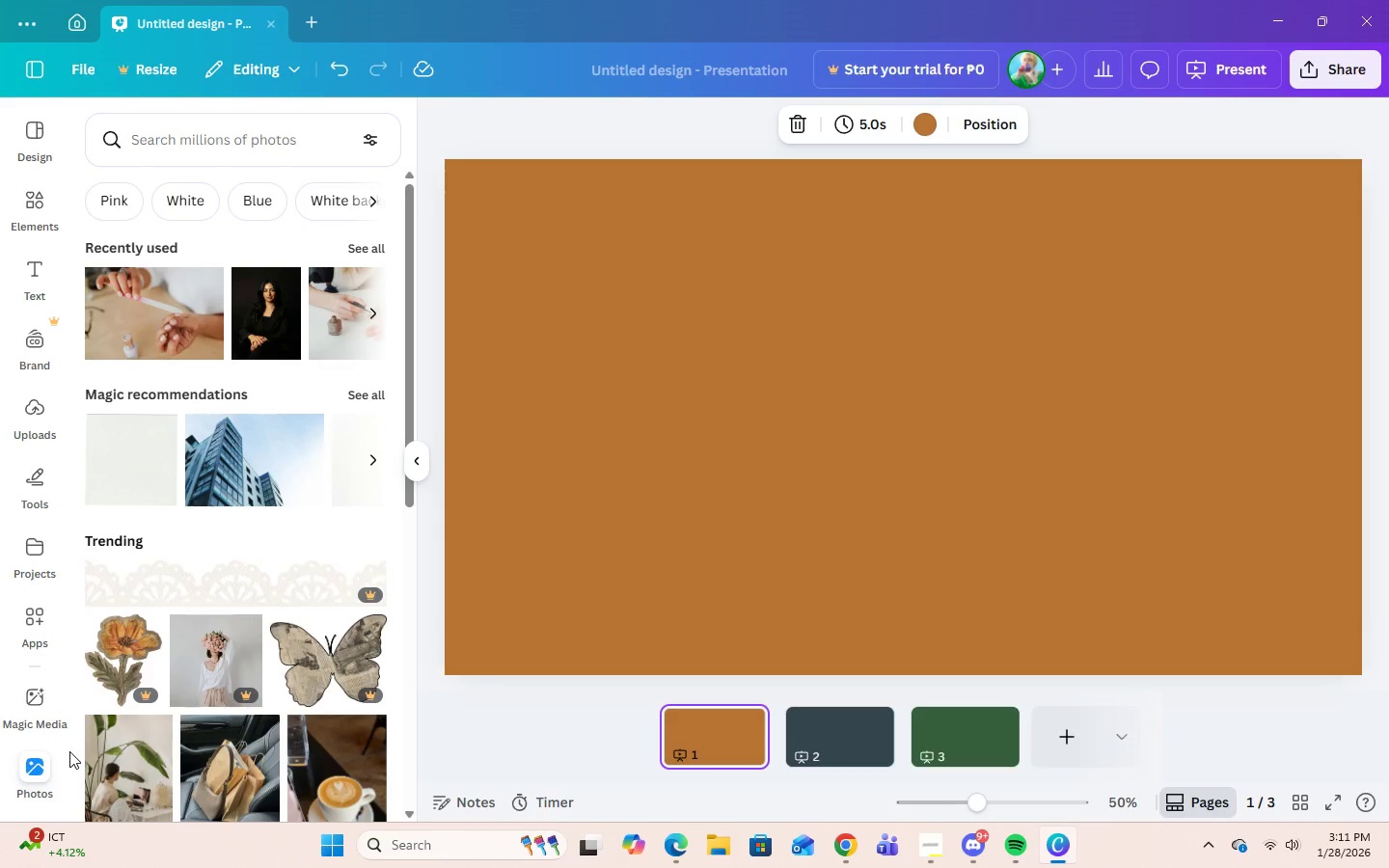 
left_click([926, 849])